 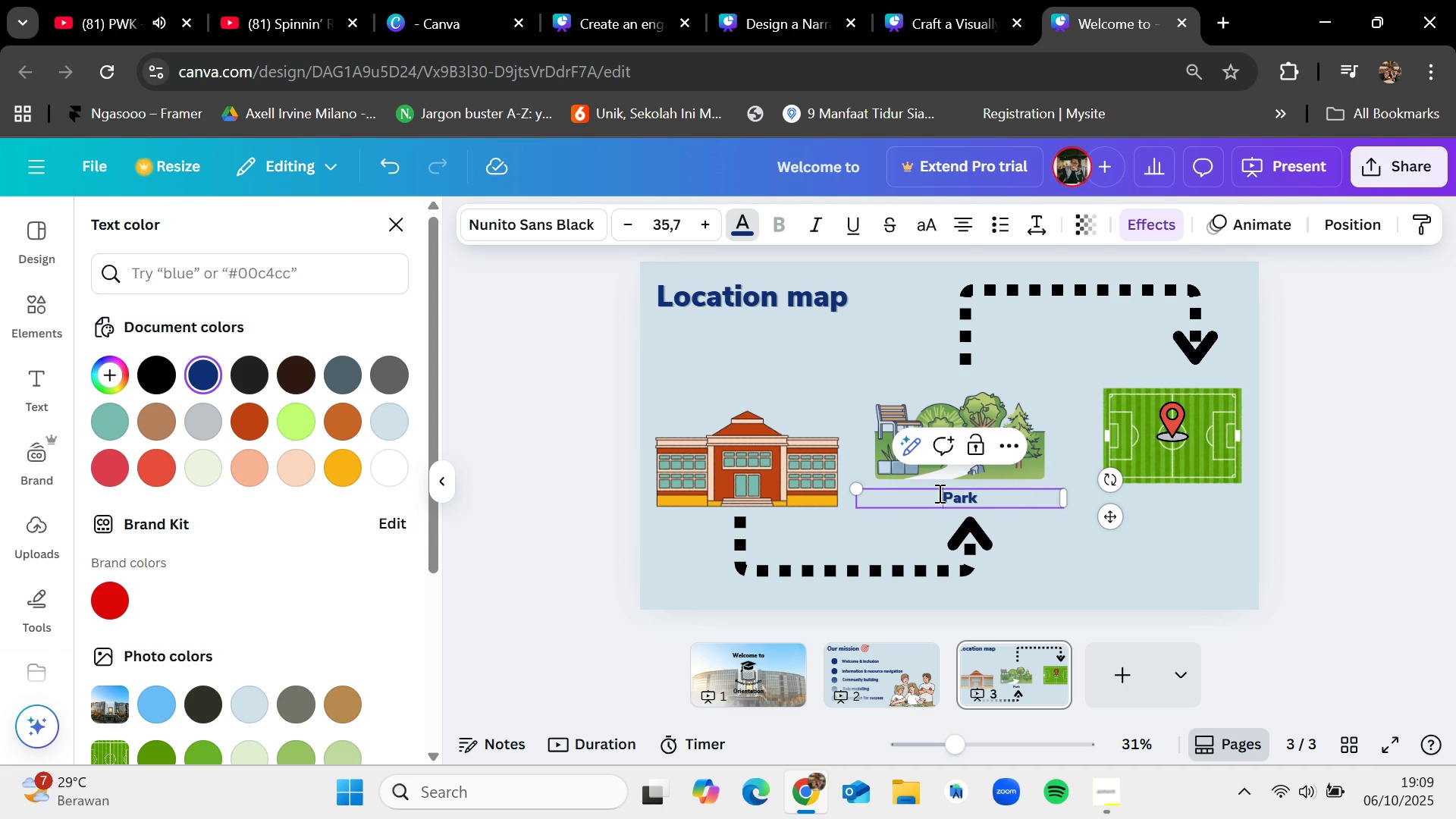 
type( our )
 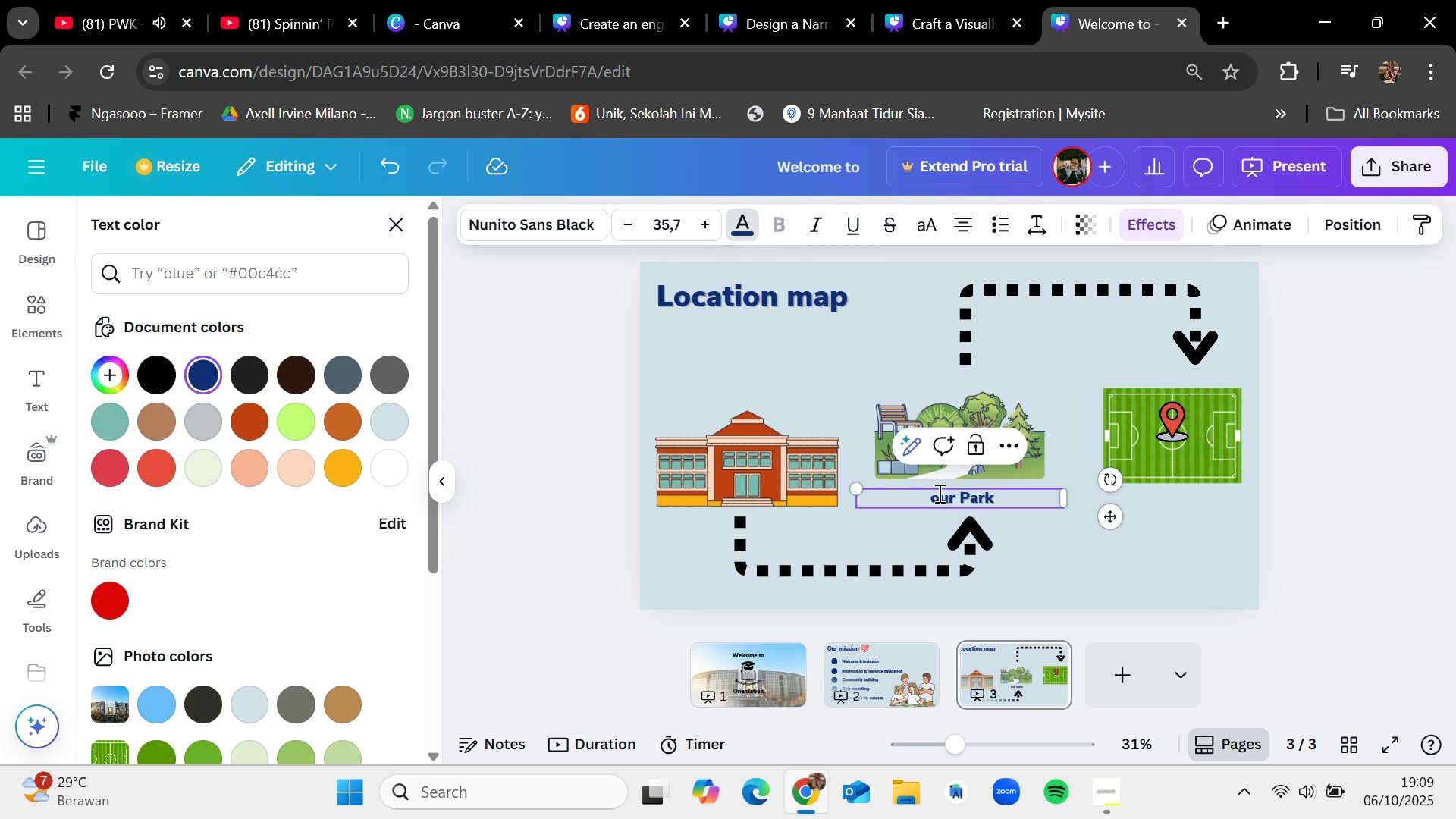 
left_click([1122, 568])
 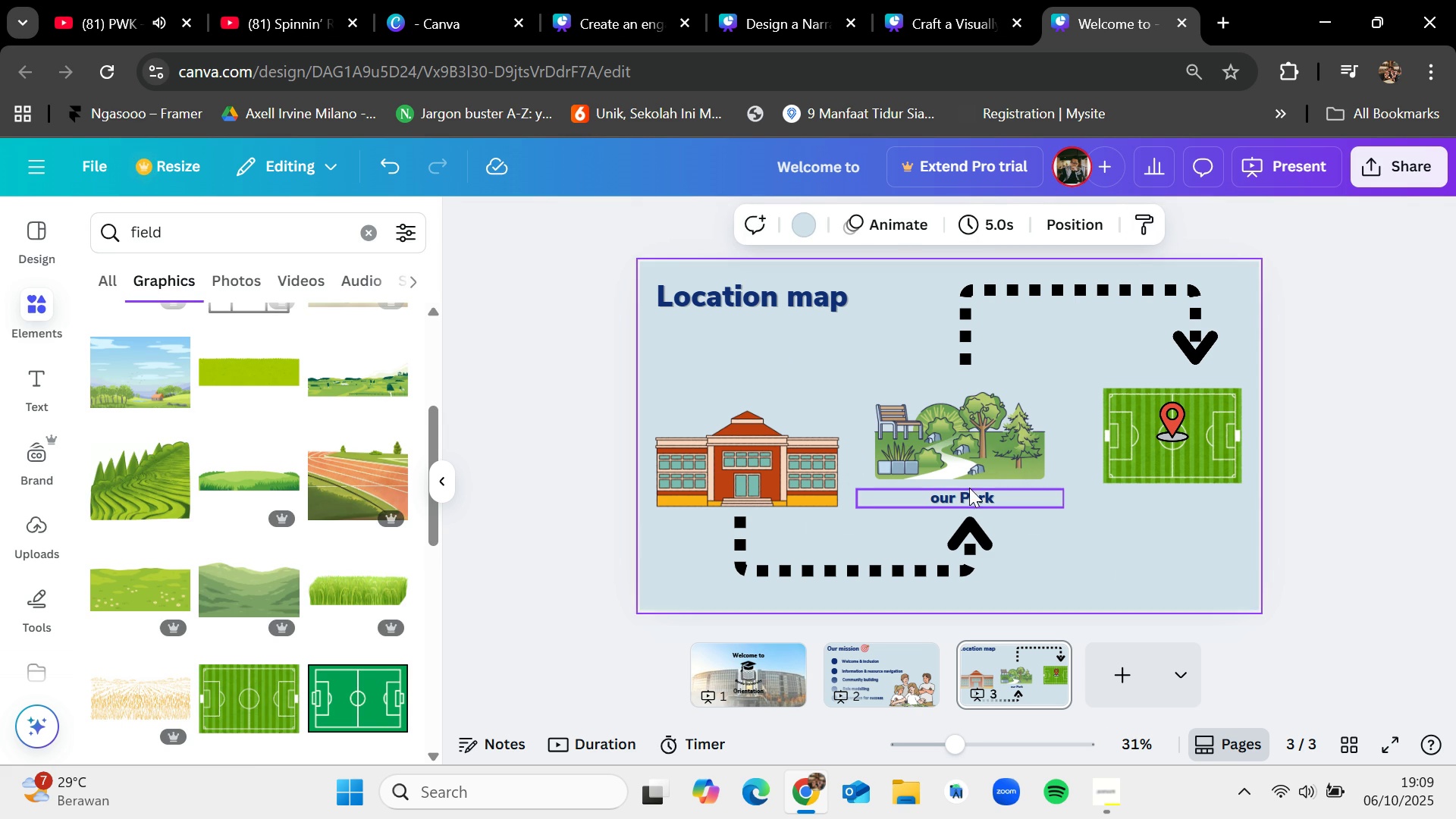 
left_click([968, 494])
 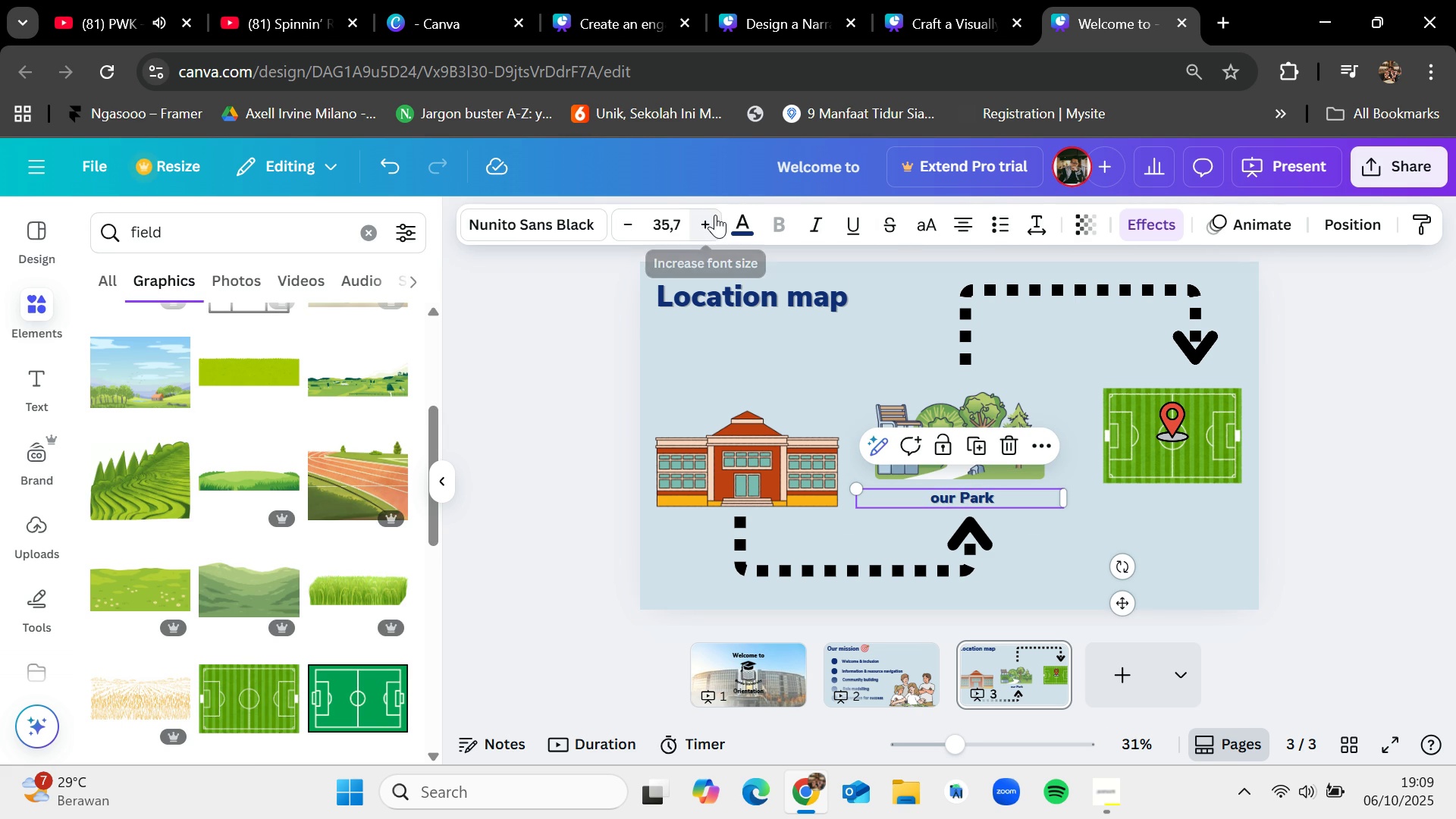 
double_click([715, 218])
 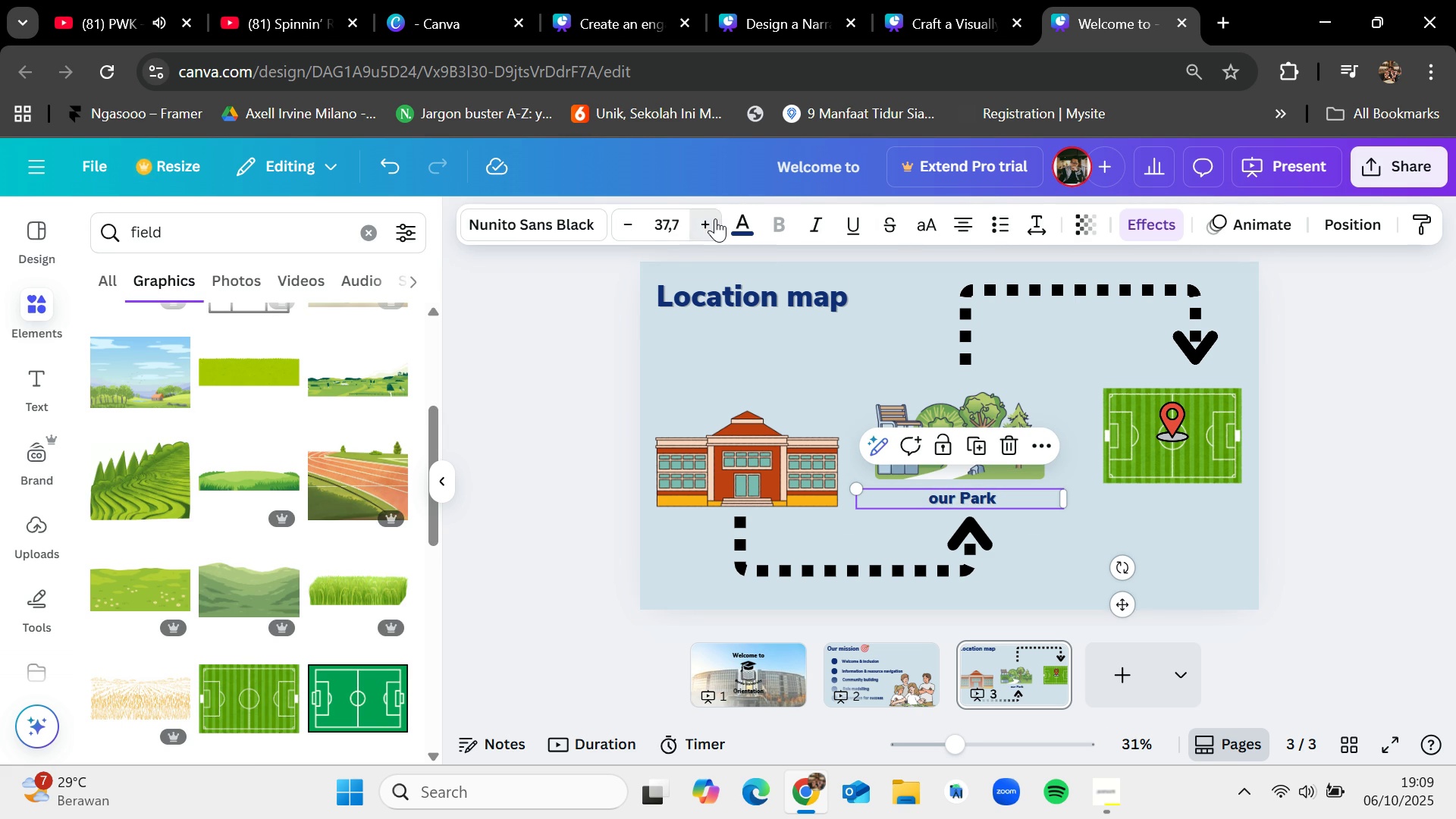 
triple_click([715, 218])
 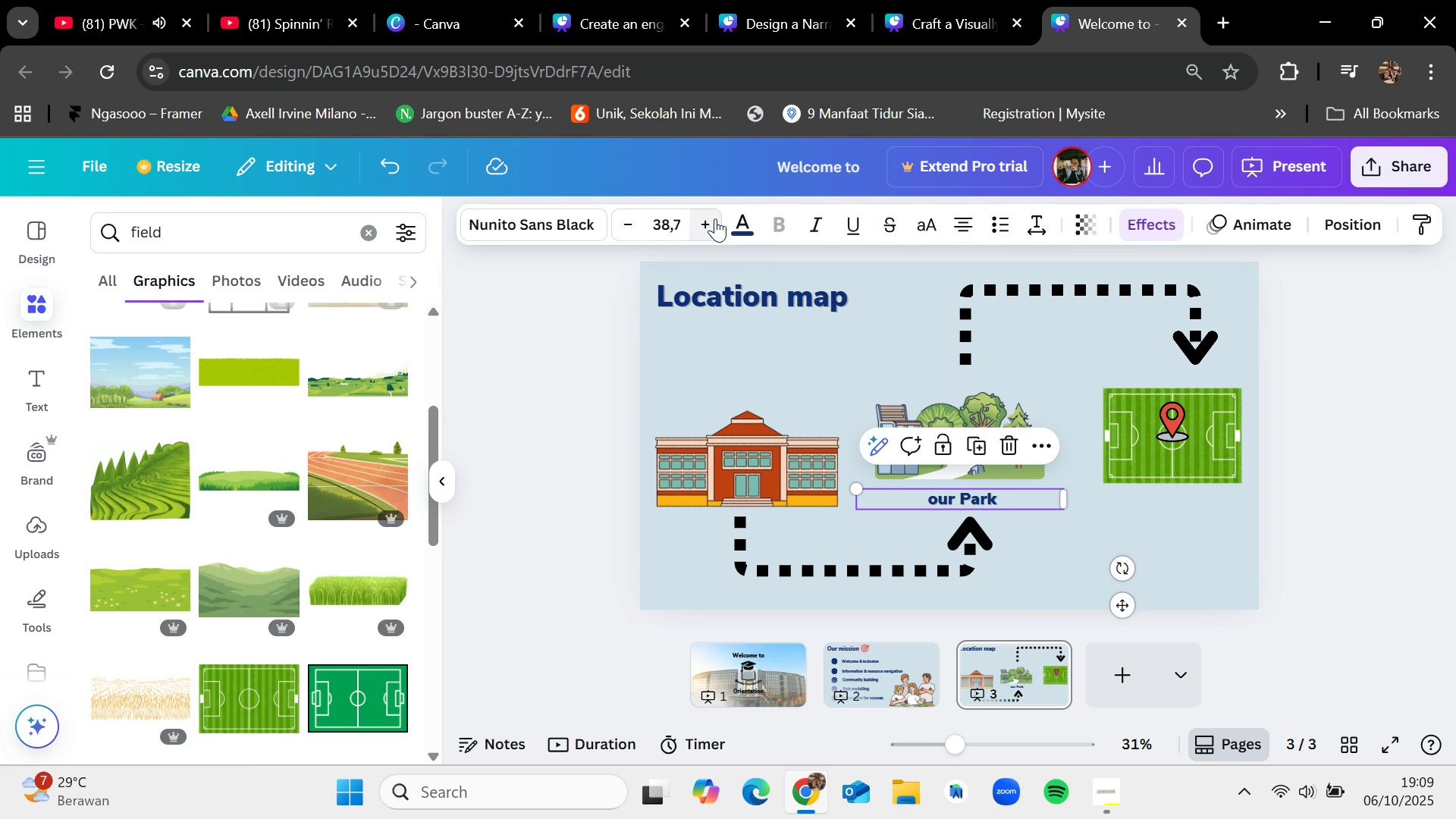 
triple_click([715, 218])
 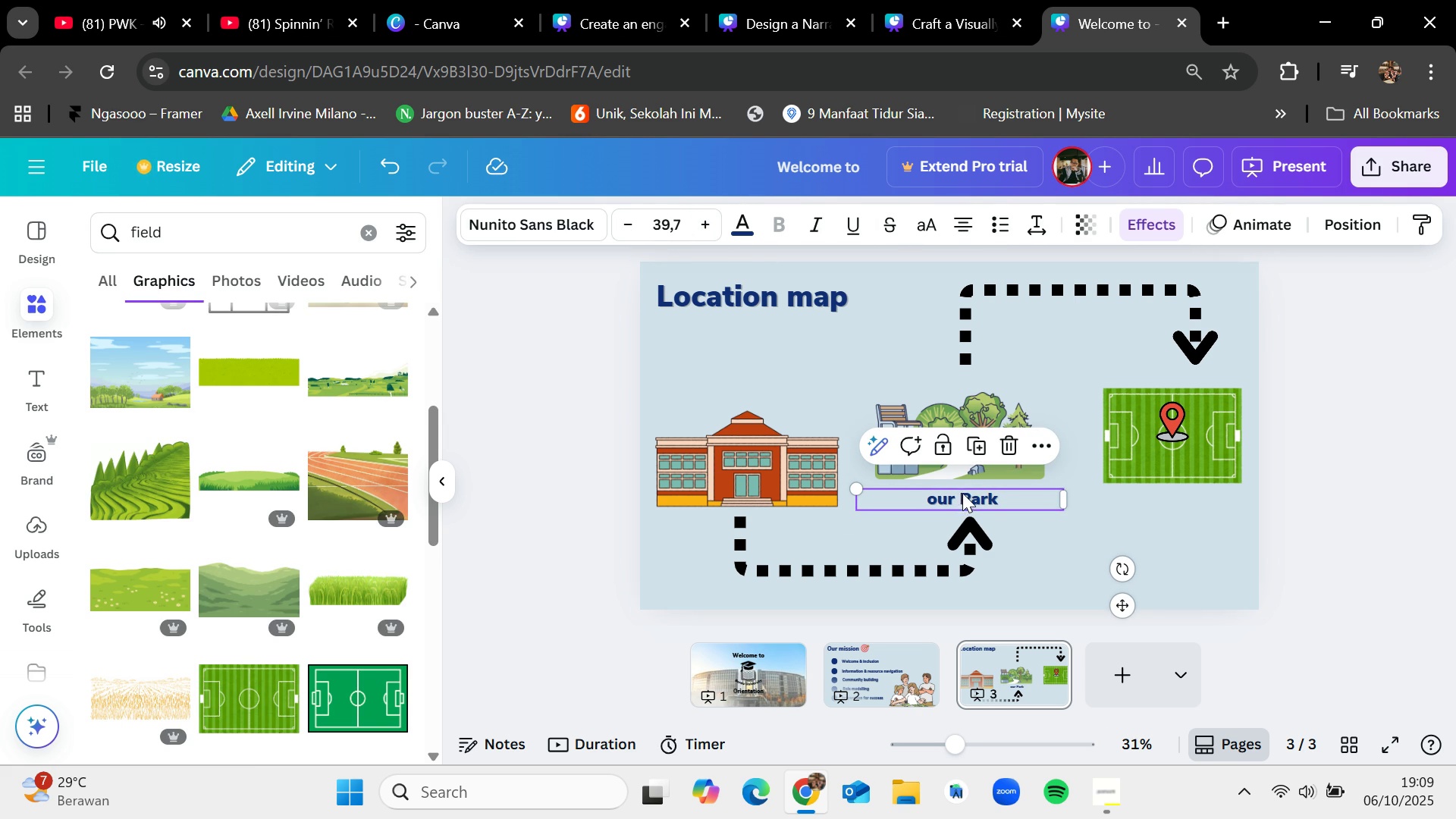 
triple_click([966, 497])
 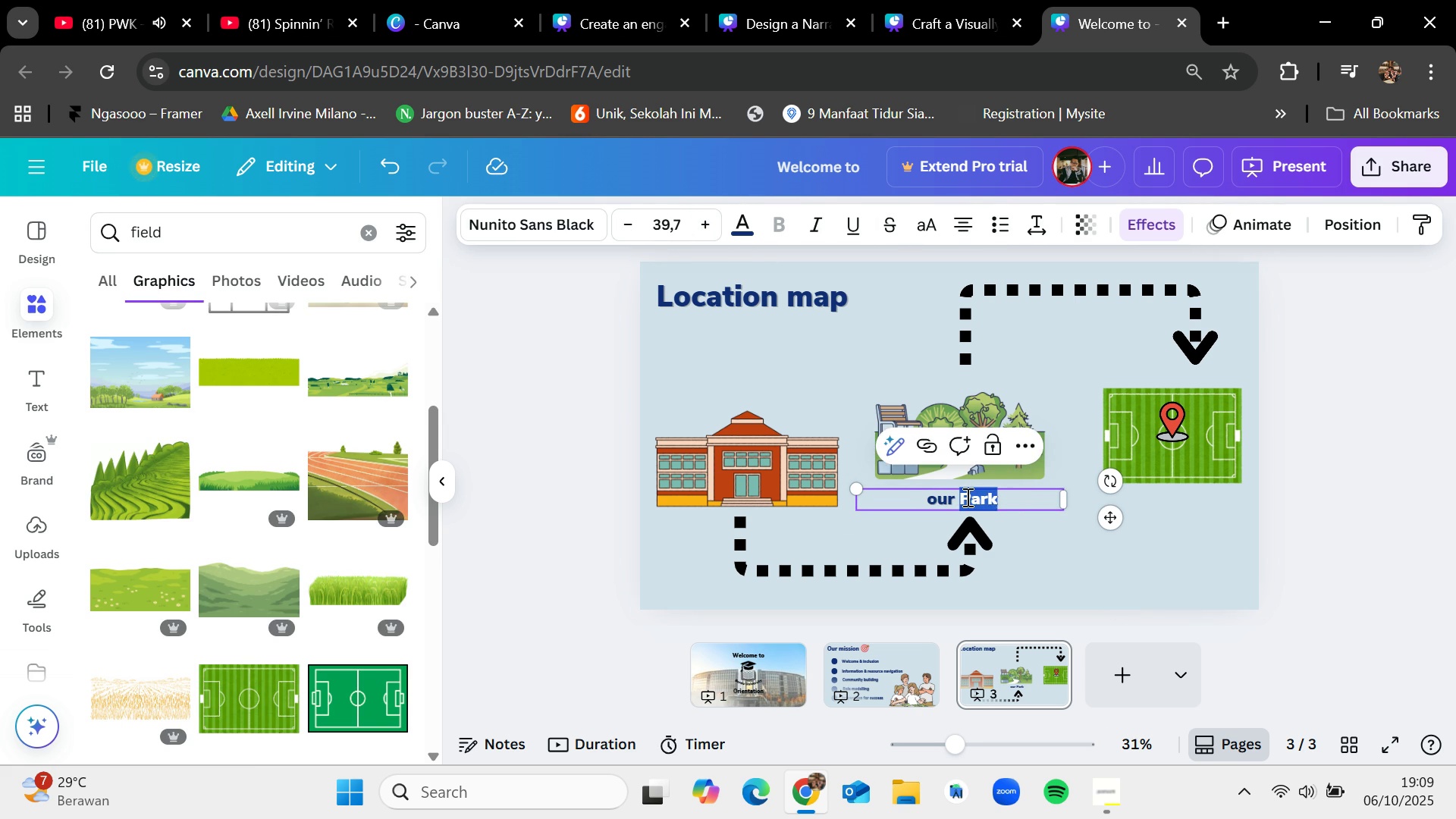 
left_click([966, 497])
 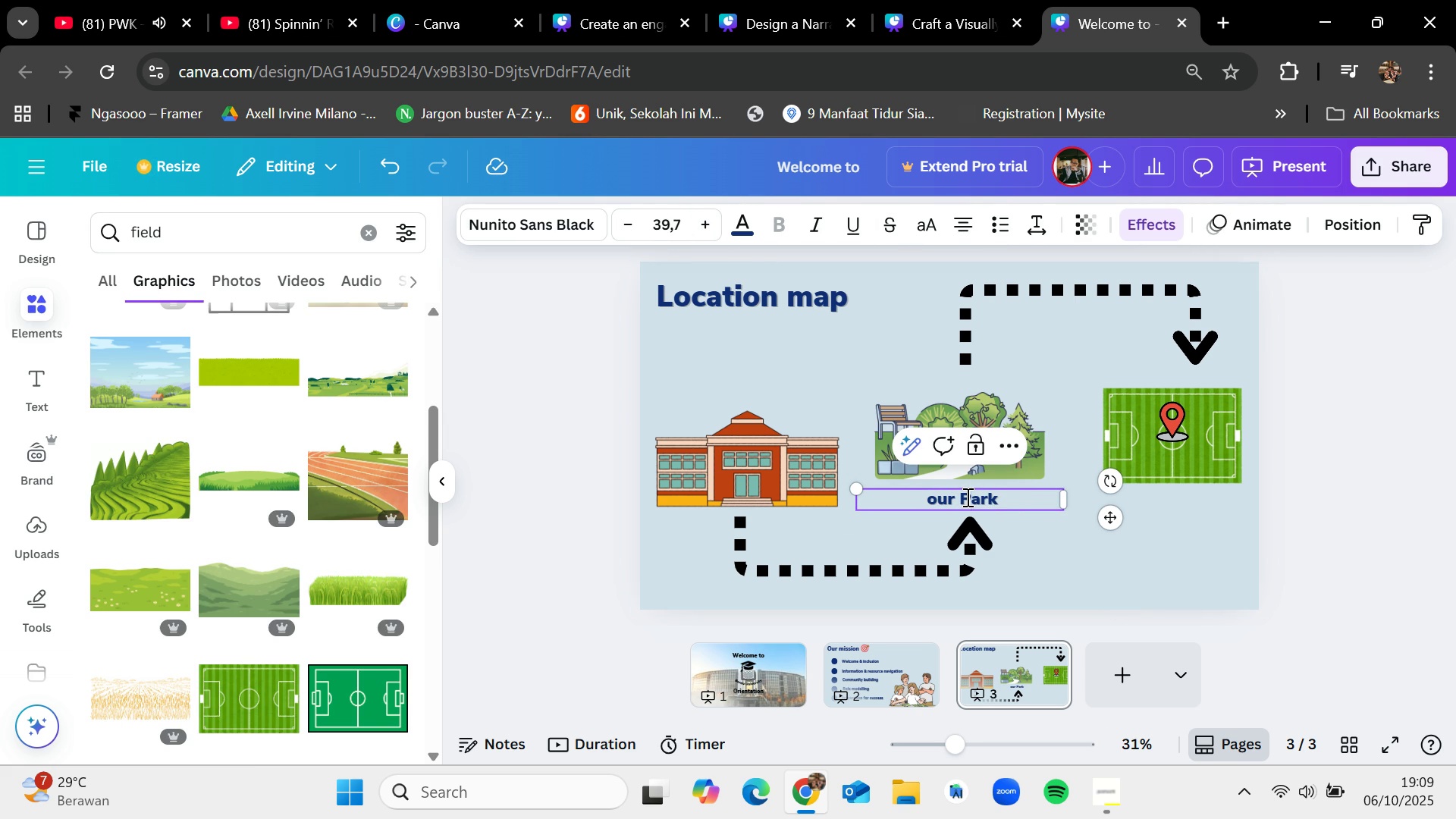 
key(Backspace)
 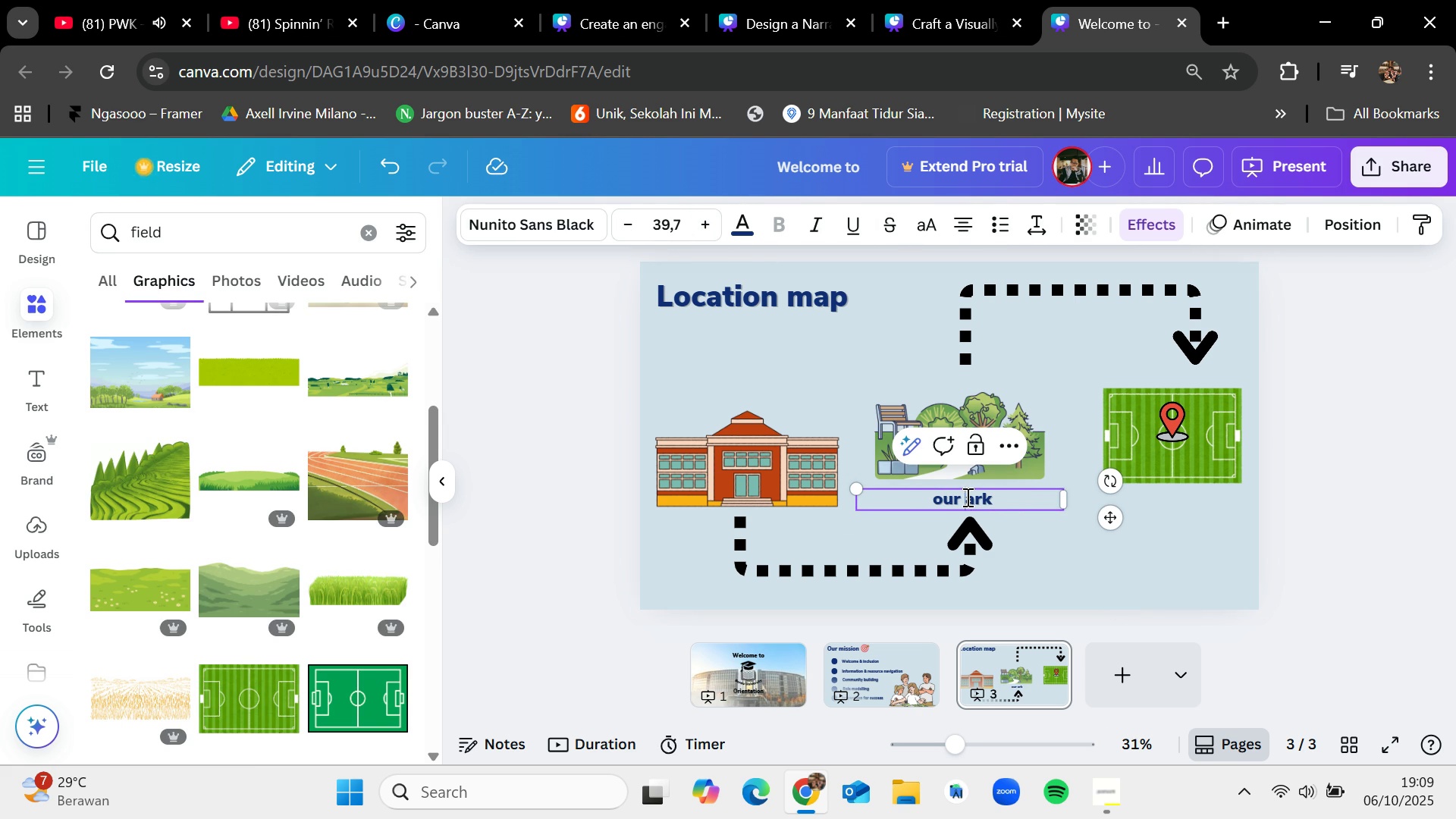 
key(P)
 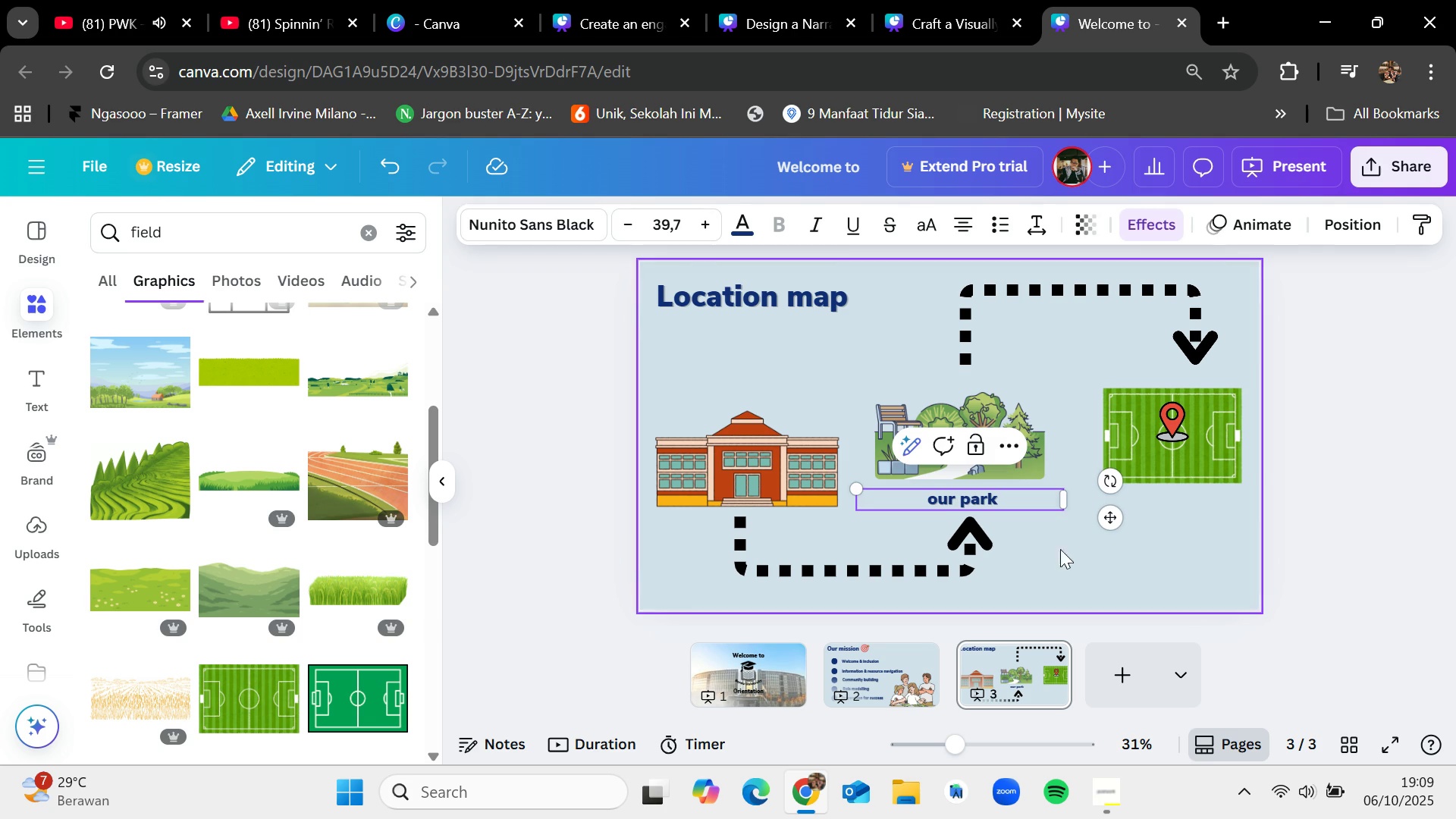 
left_click([1075, 558])